 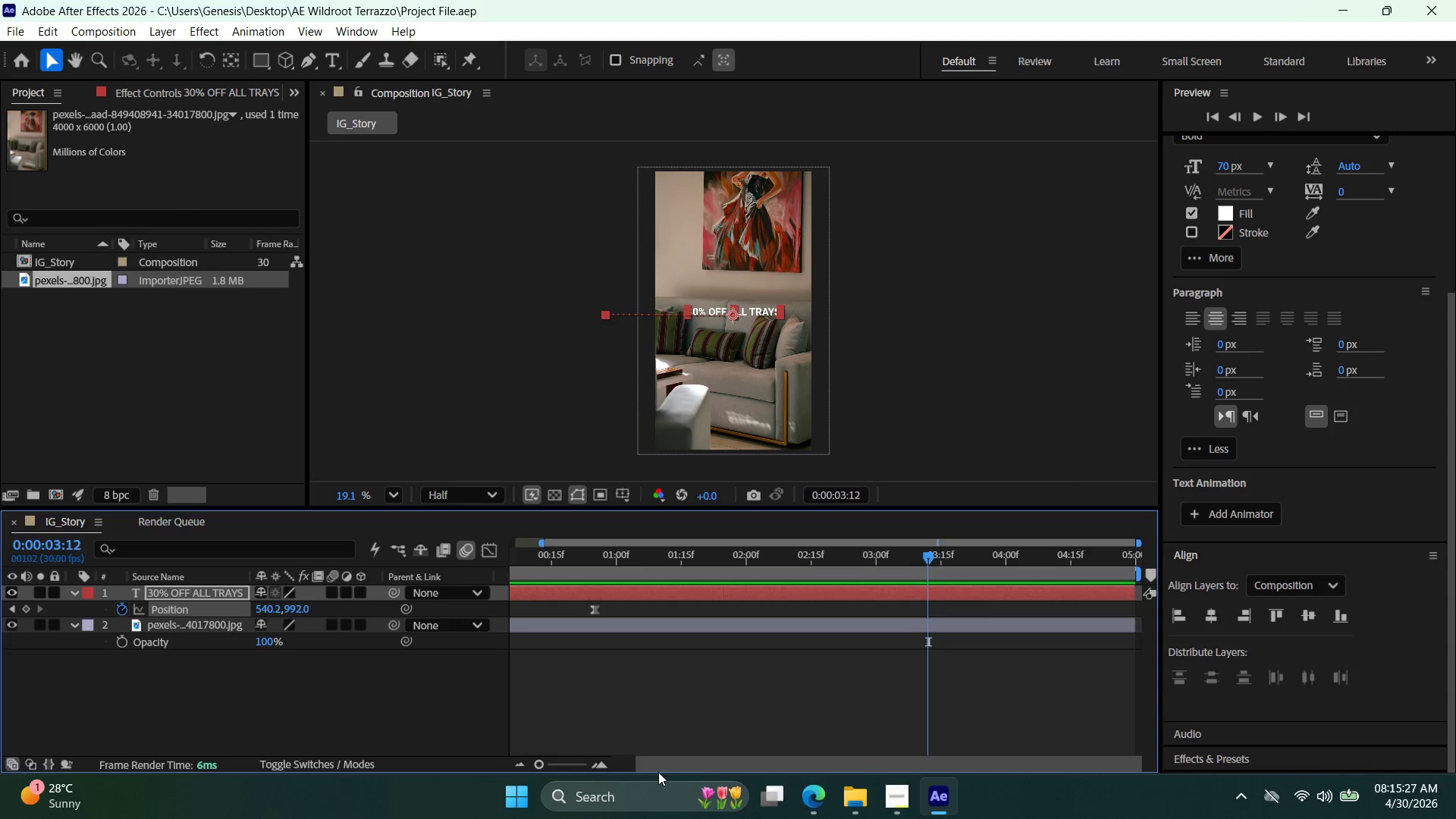 
left_click_drag(start_coordinate=[691, 764], to_coordinate=[617, 765])
 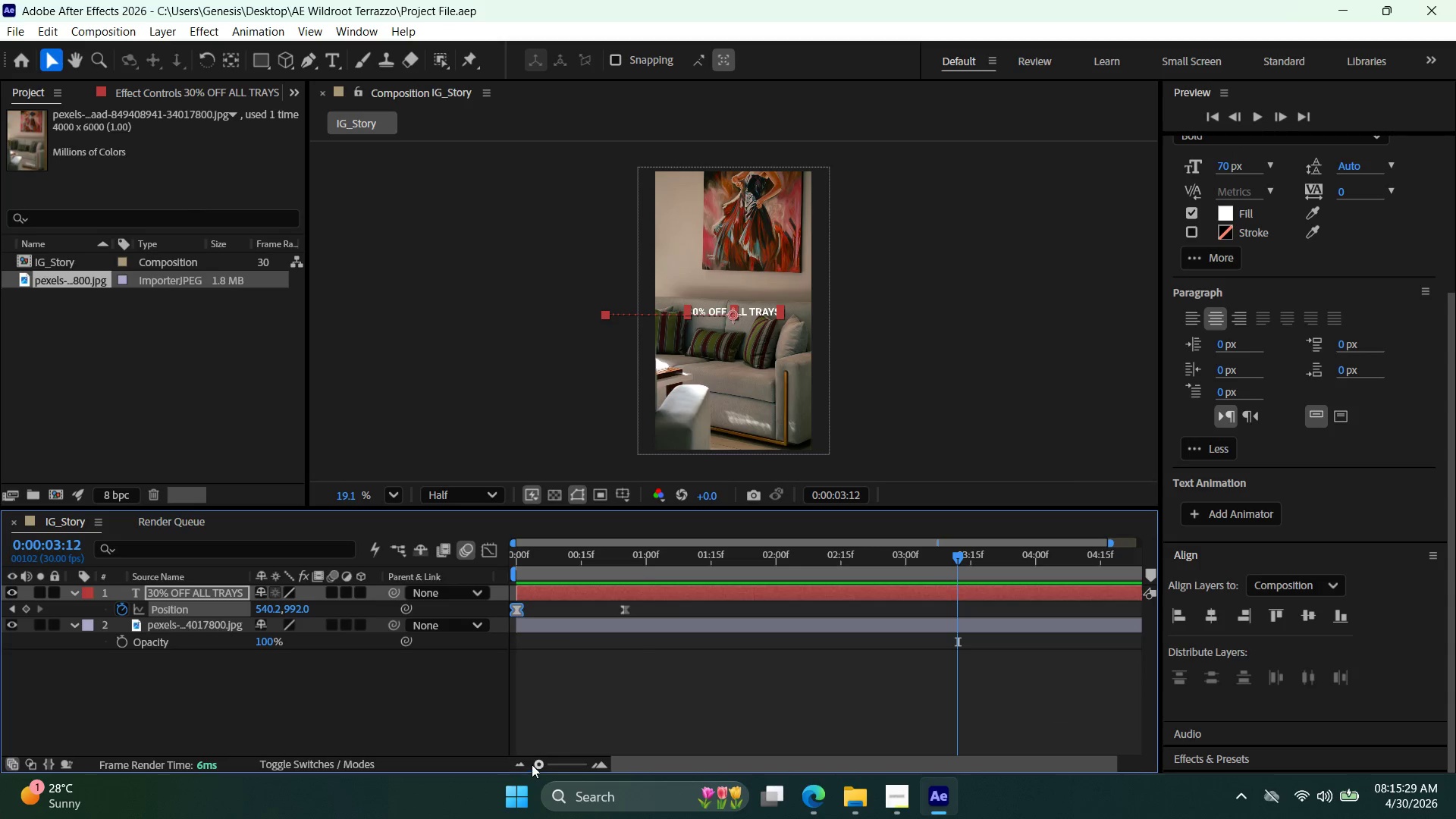 
left_click_drag(start_coordinate=[538, 764], to_coordinate=[543, 766])
 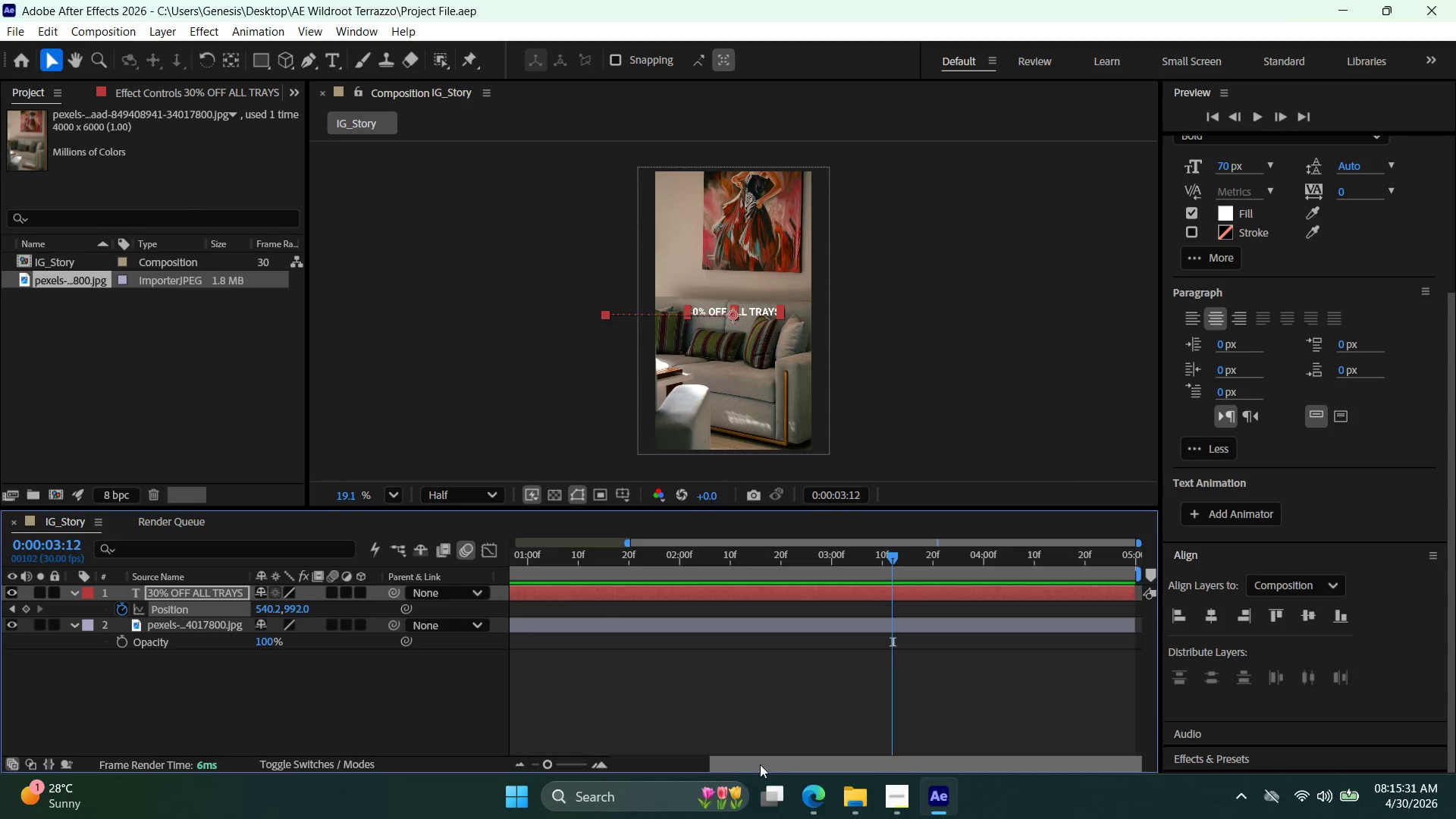 
left_click_drag(start_coordinate=[762, 764], to_coordinate=[631, 761])
 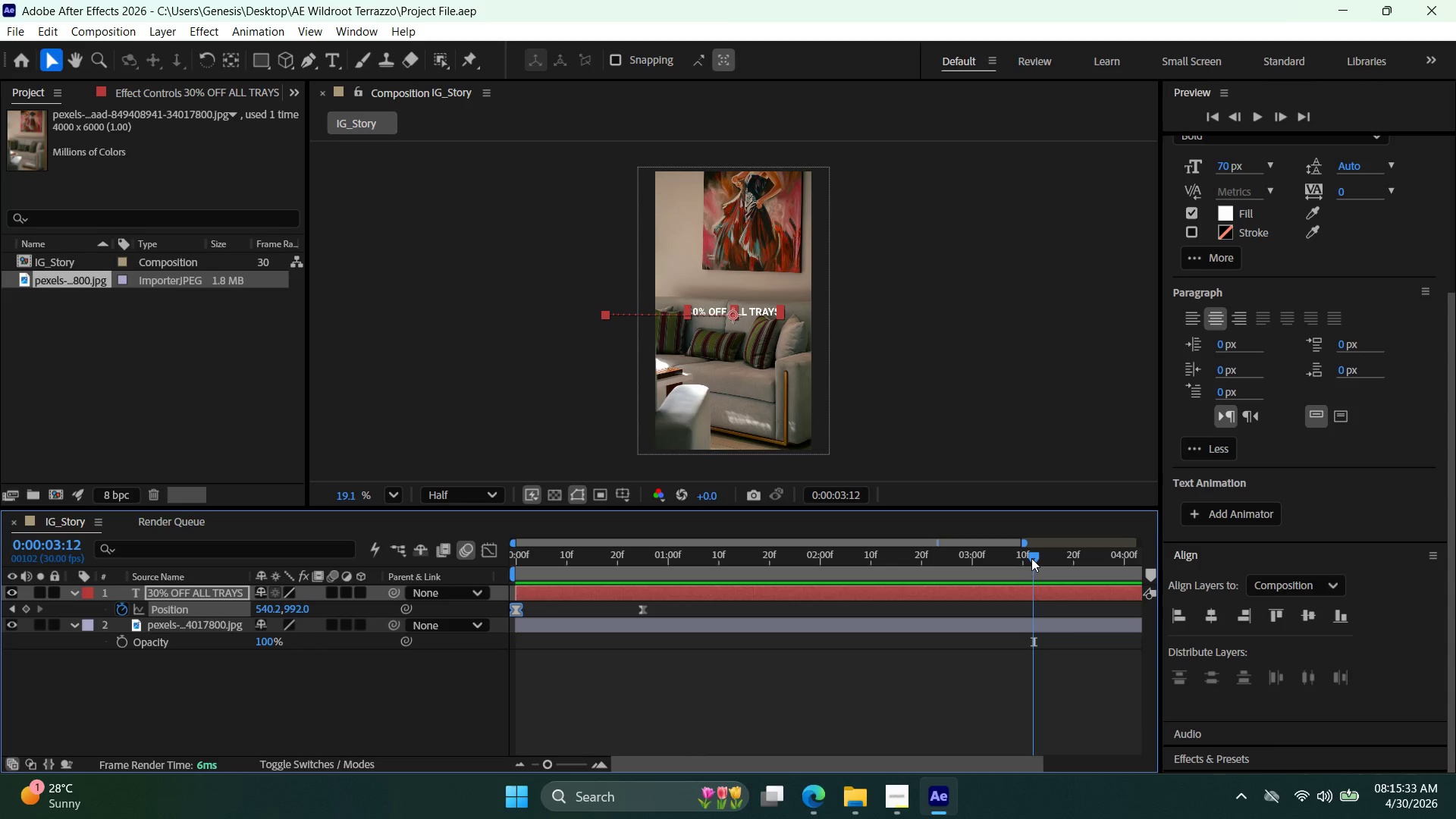 
left_click_drag(start_coordinate=[1031, 557], to_coordinate=[1109, 577])
 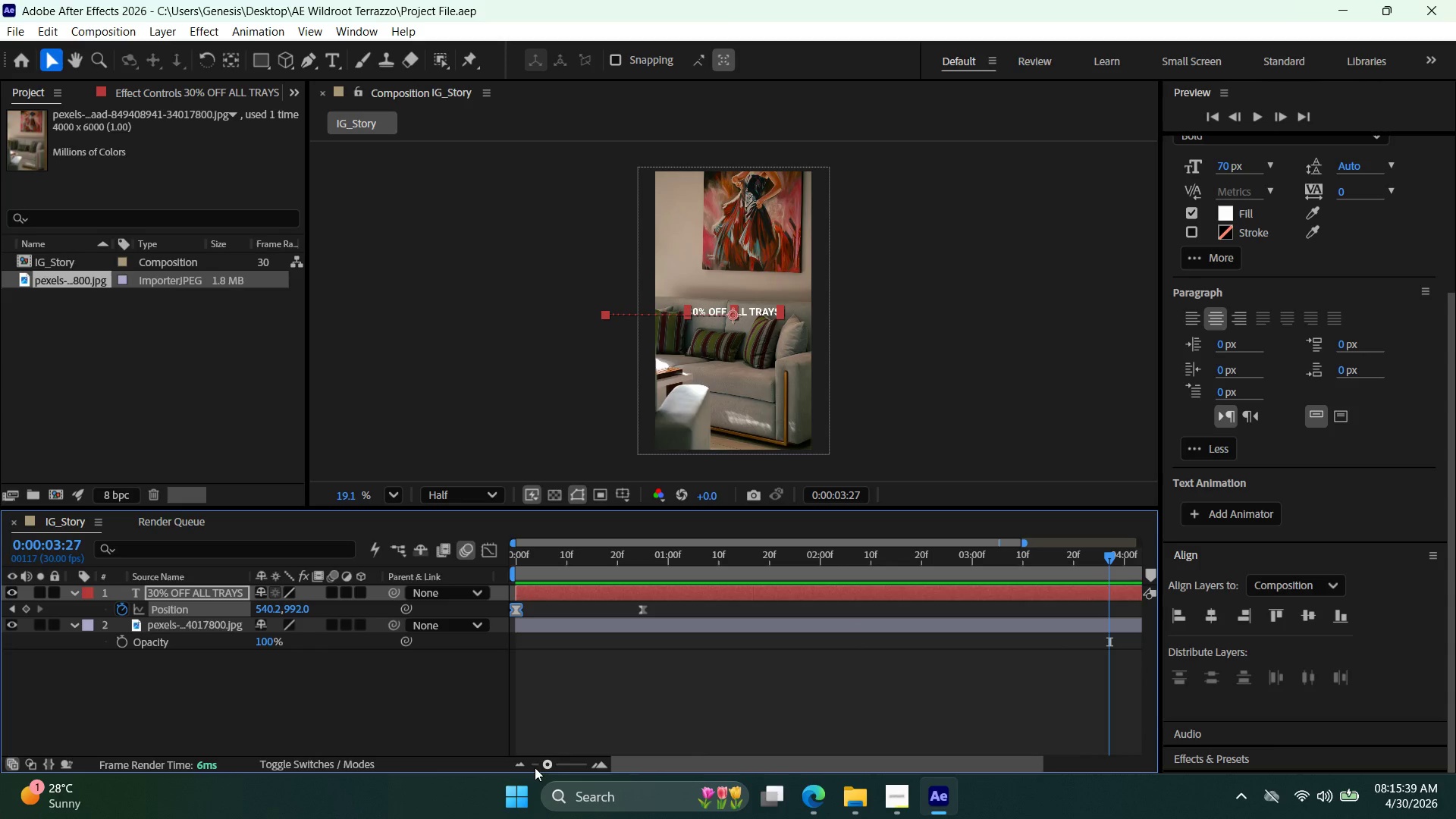 
left_click_drag(start_coordinate=[548, 764], to_coordinate=[571, 764])
 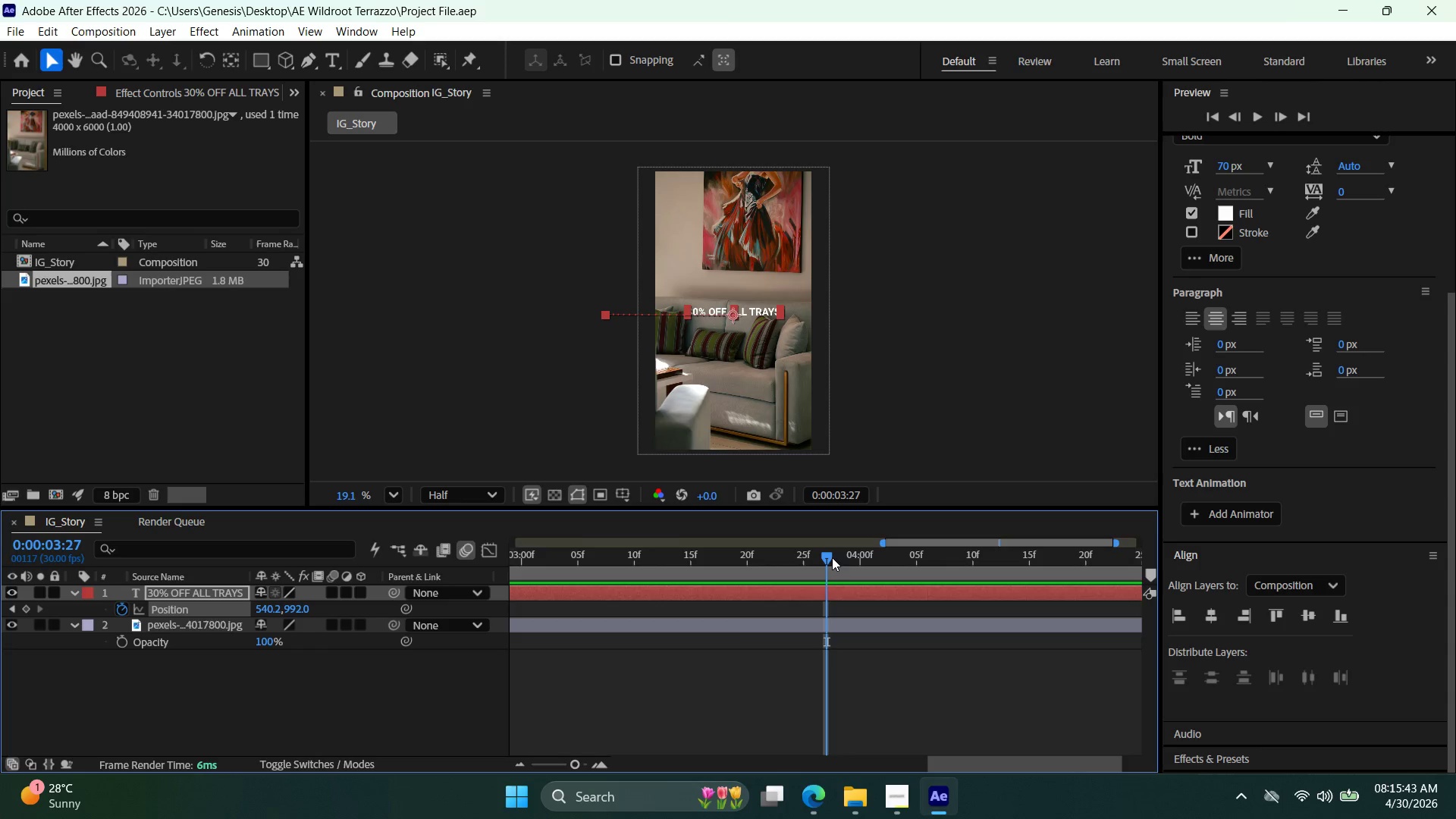 
left_click_drag(start_coordinate=[831, 557], to_coordinate=[856, 565])
 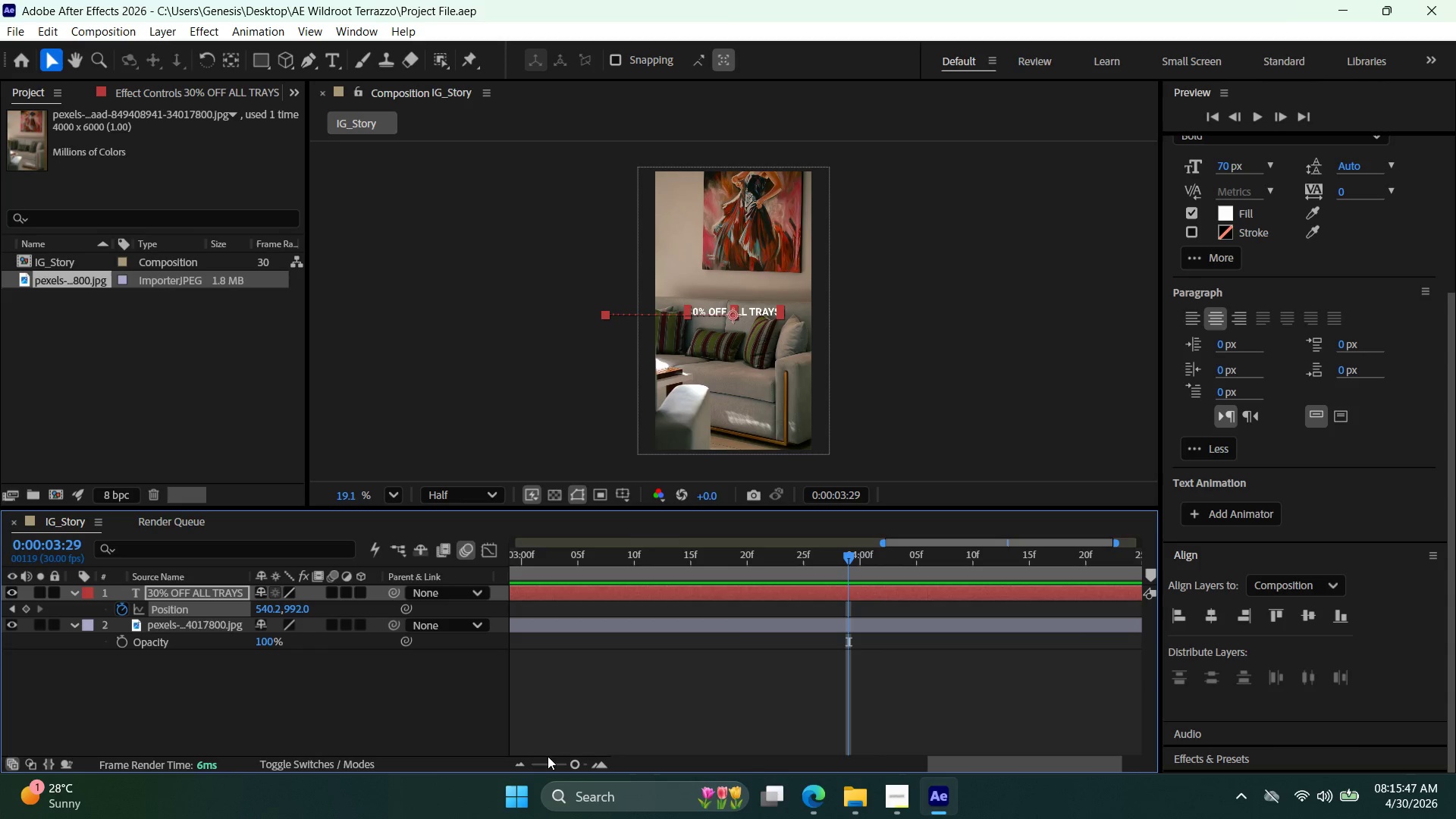 
key(Space)
 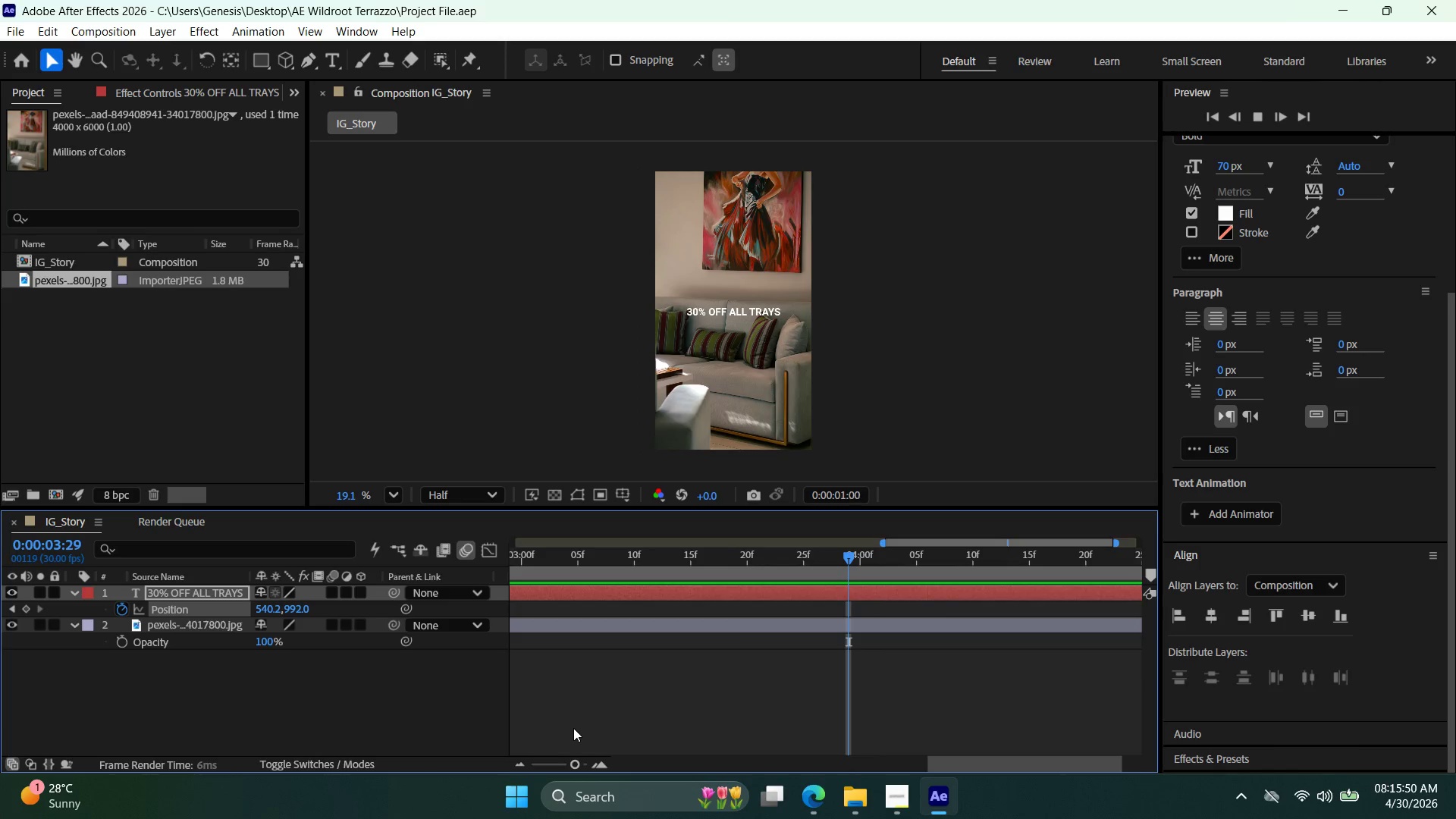 
left_click_drag(start_coordinate=[571, 763], to_coordinate=[518, 761])
 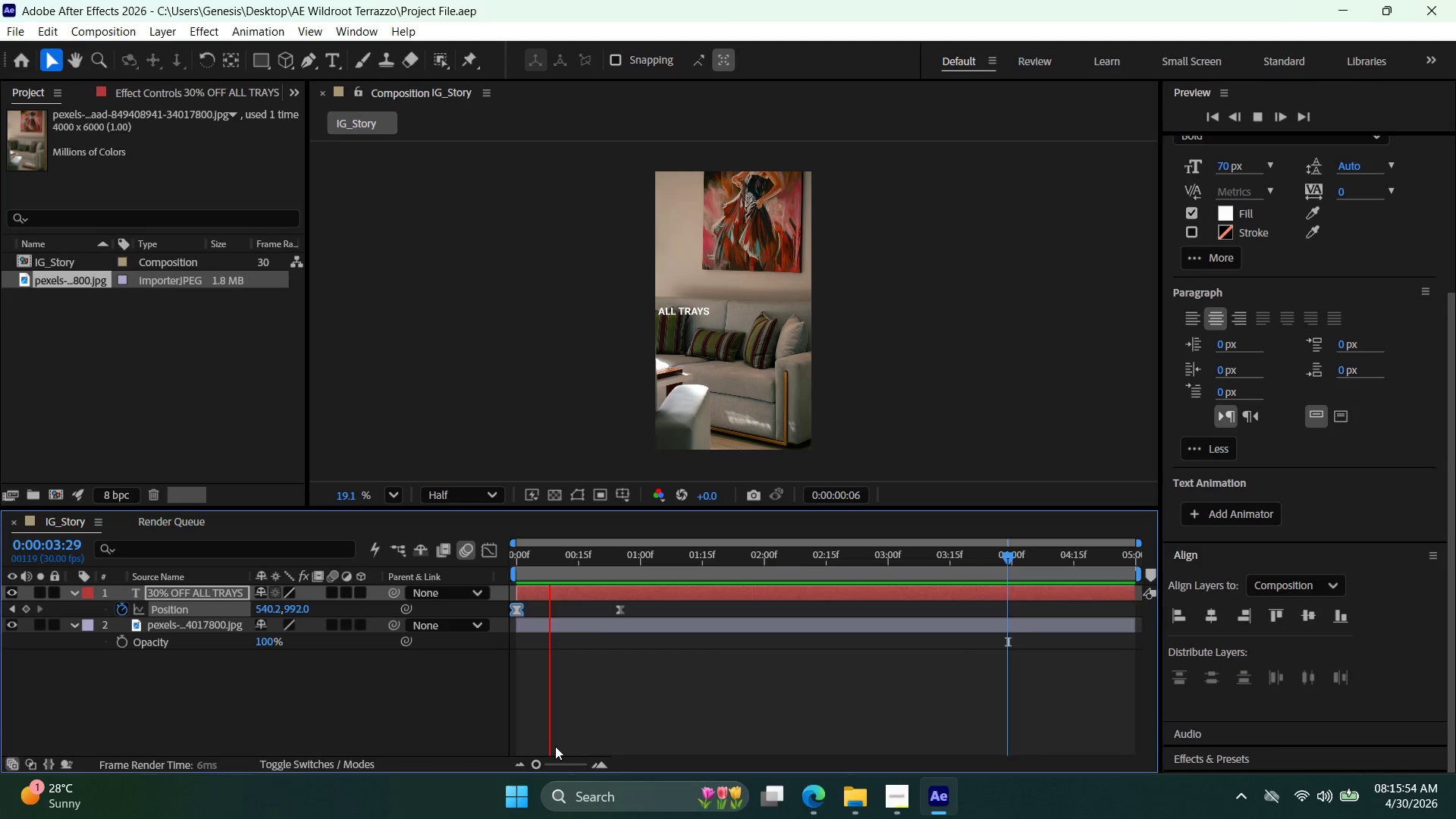 
left_click([925, 700])
 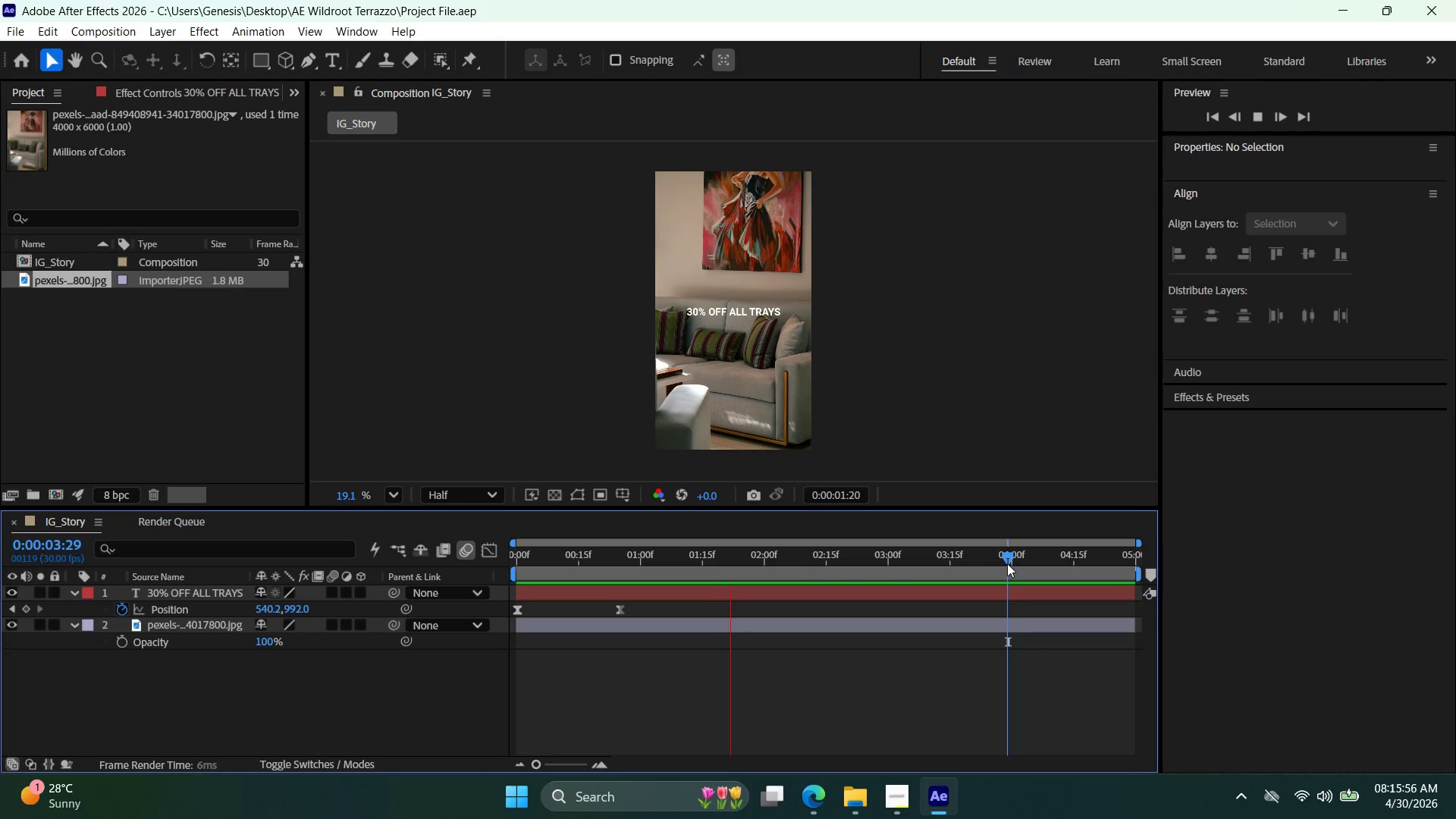 
left_click_drag(start_coordinate=[1007, 555], to_coordinate=[1141, 571])
 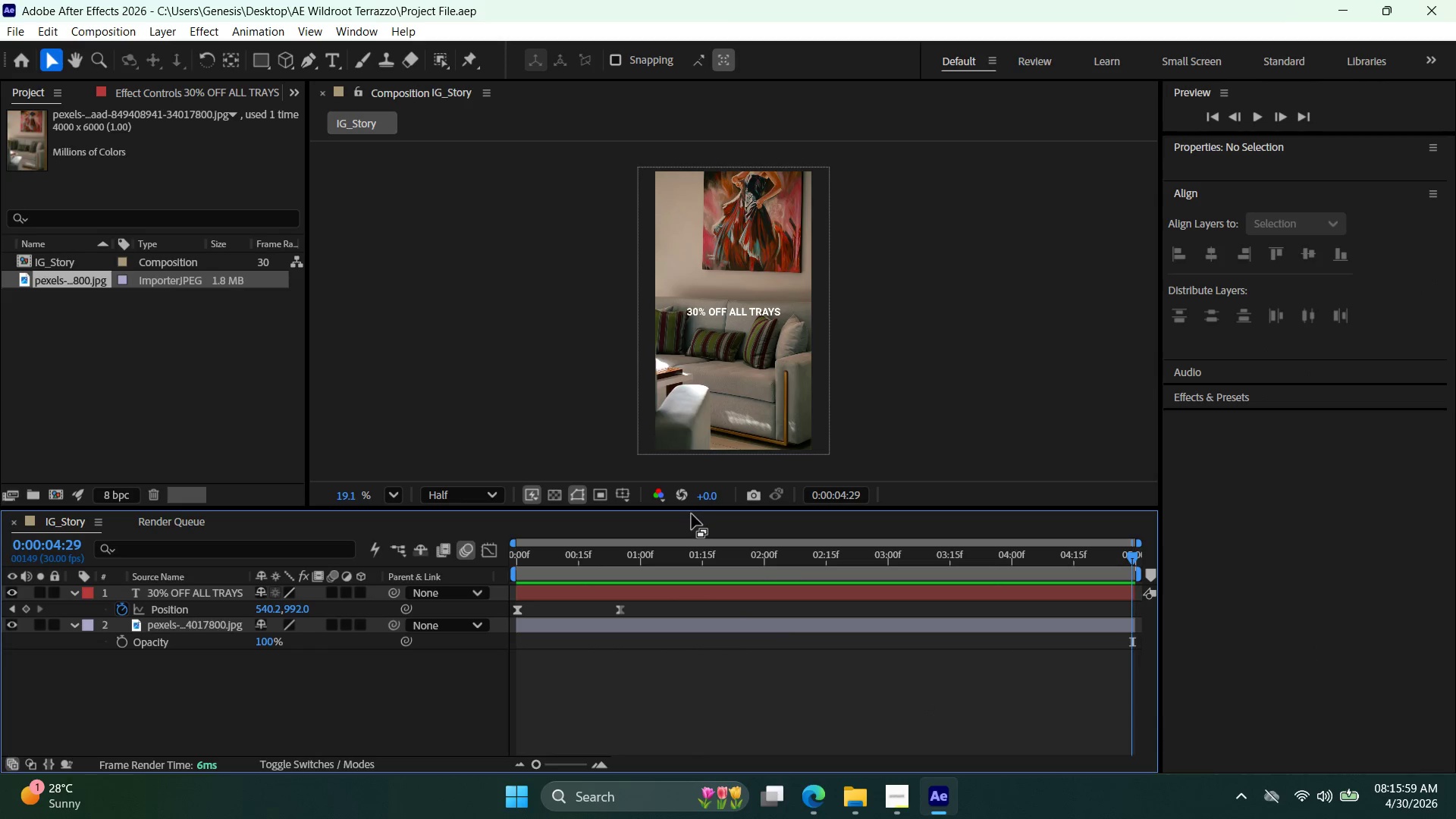 
left_click_drag(start_coordinate=[694, 509], to_coordinate=[701, 451])
 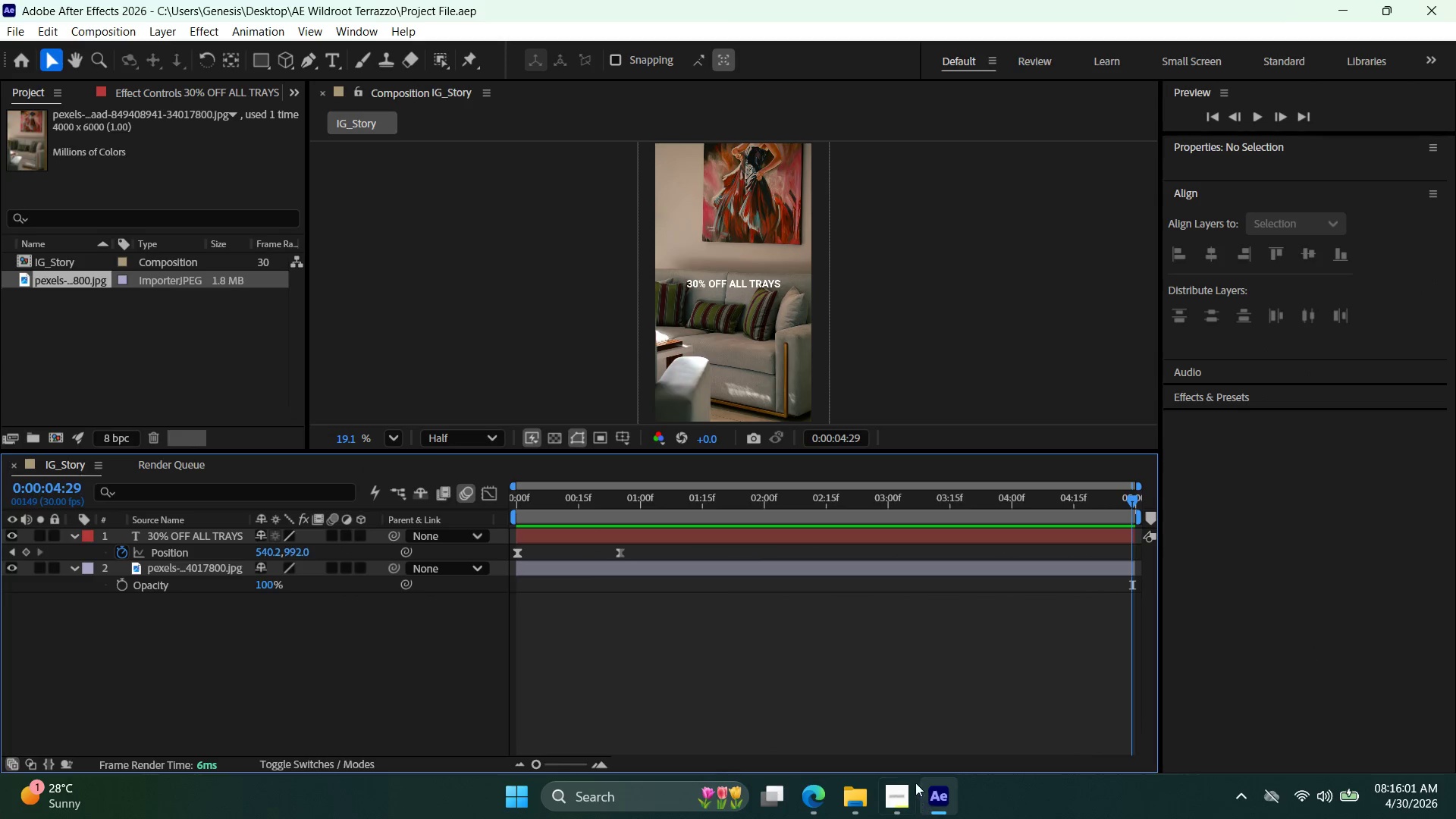 
left_click([905, 792])